 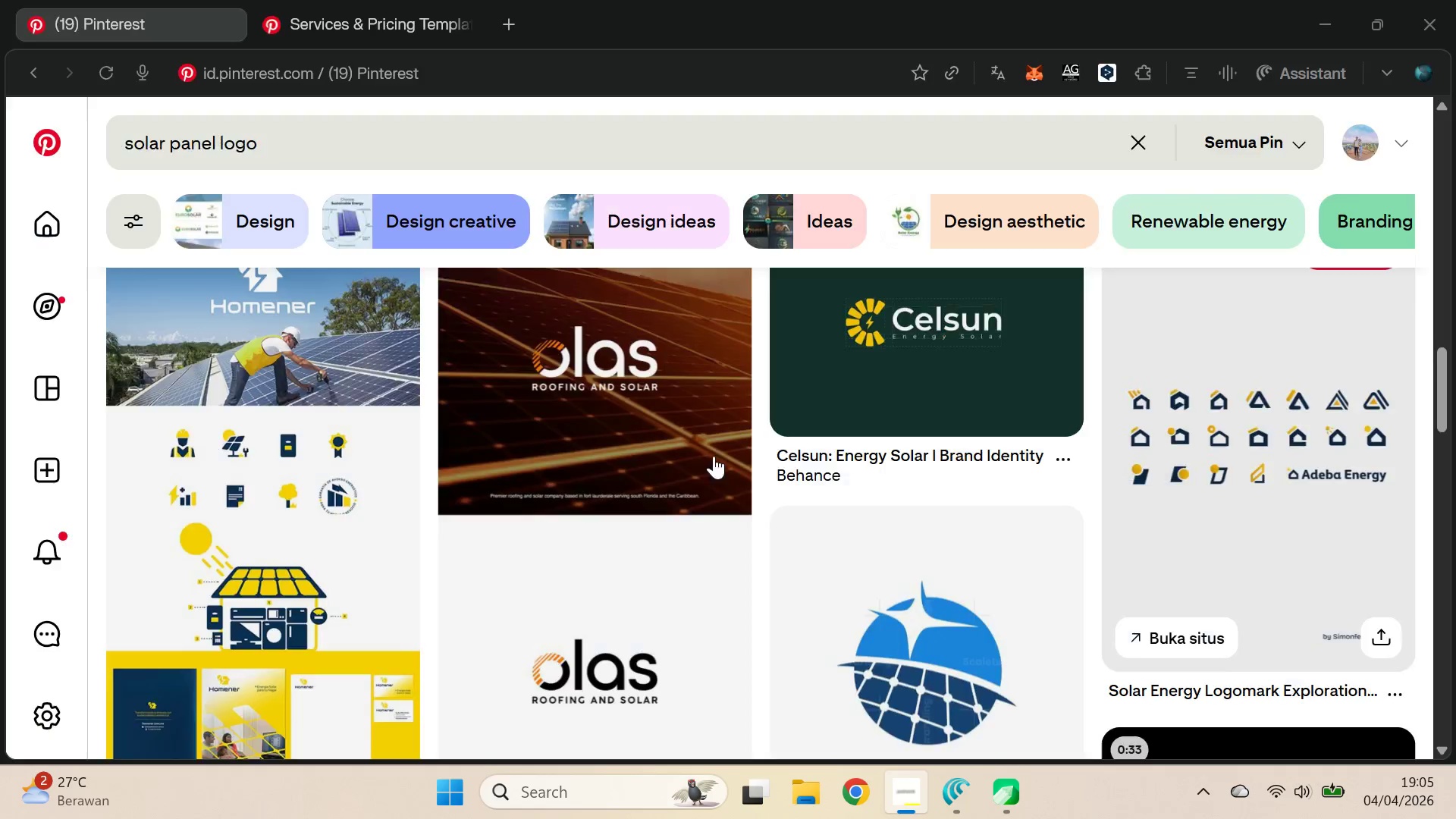 
left_click([335, 14])
 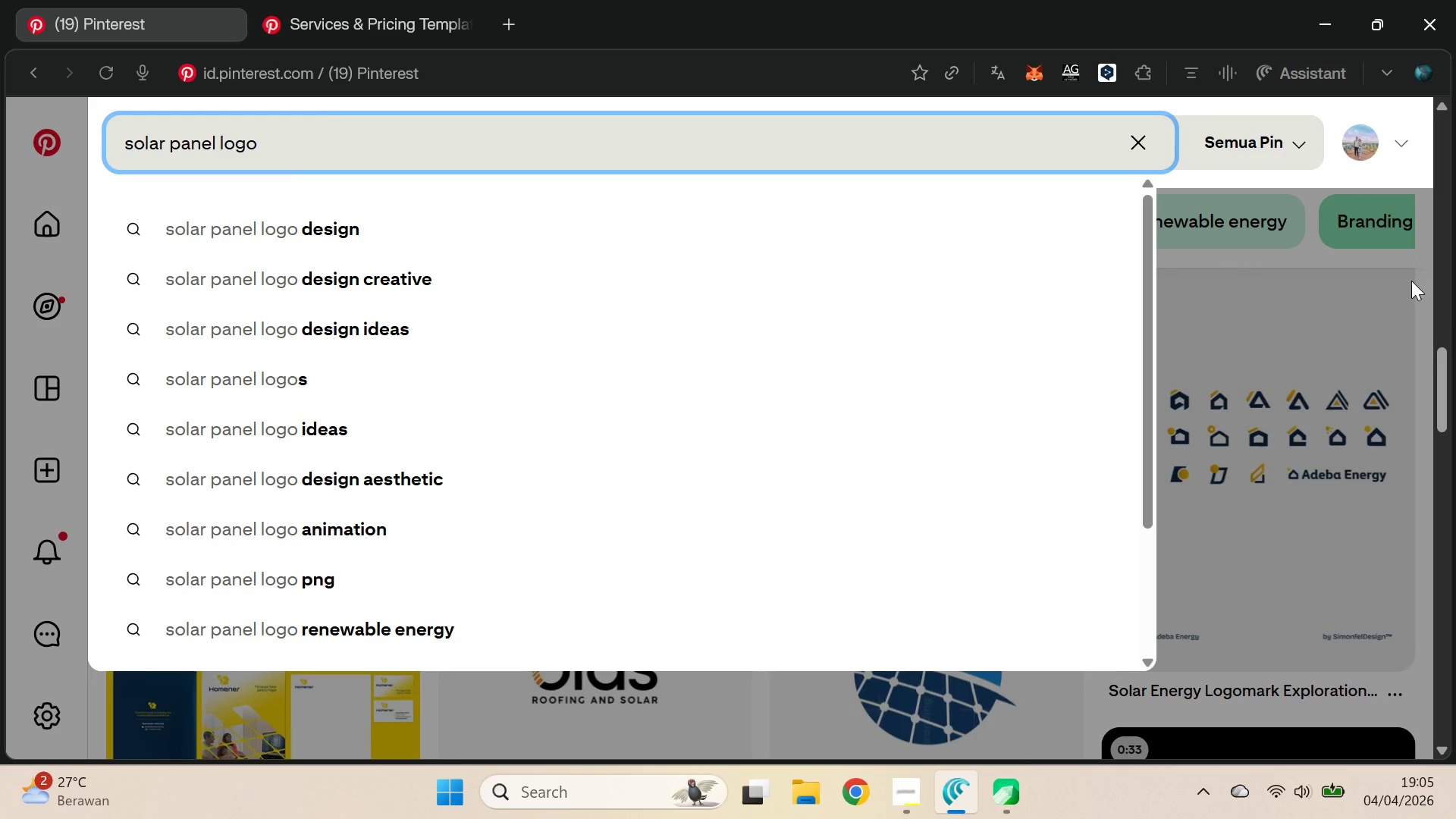 
left_click_drag(start_coordinate=[1442, 381], to_coordinate=[1436, 366])
 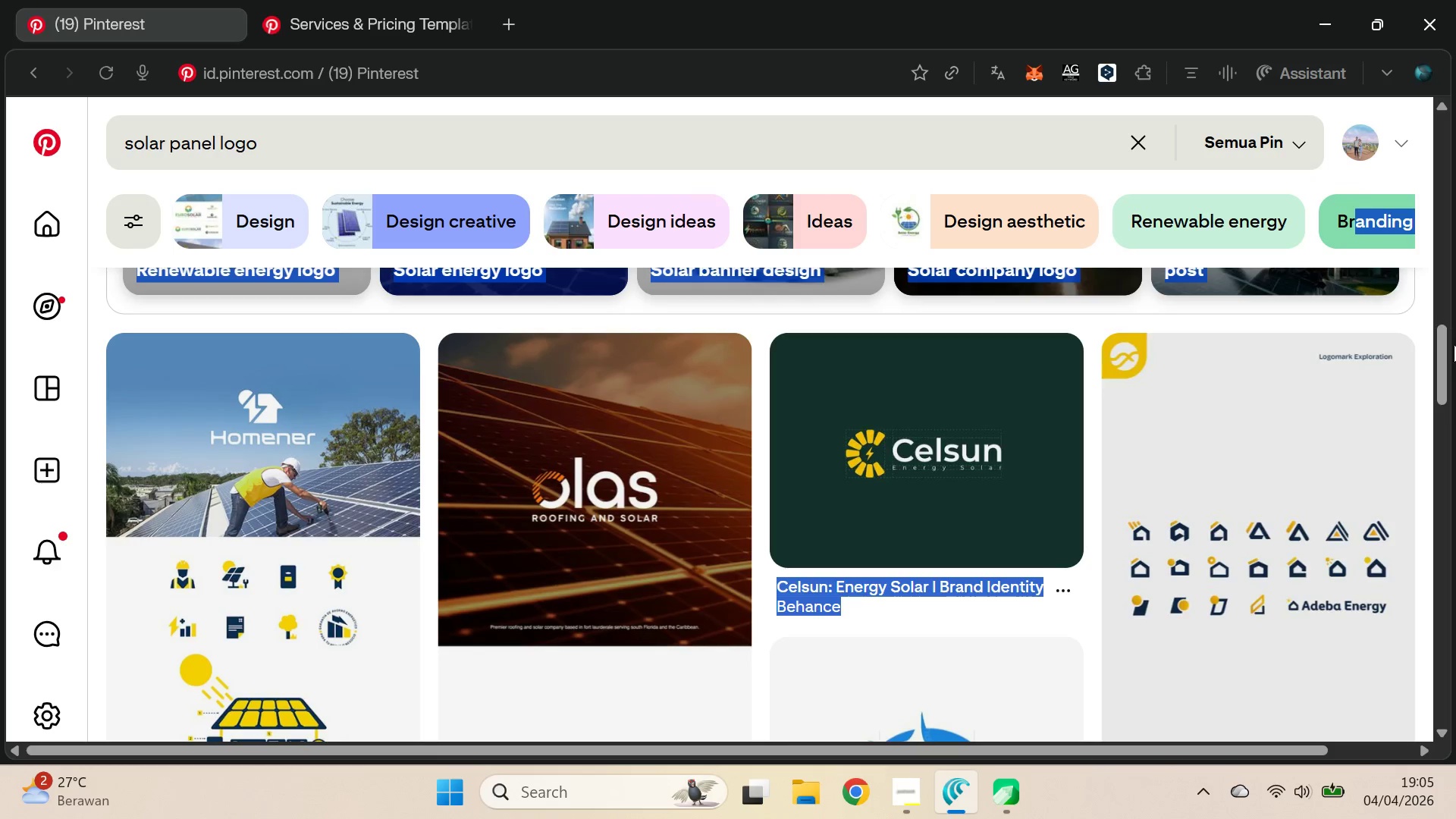 
left_click_drag(start_coordinate=[1452, 353], to_coordinate=[1455, 376])
 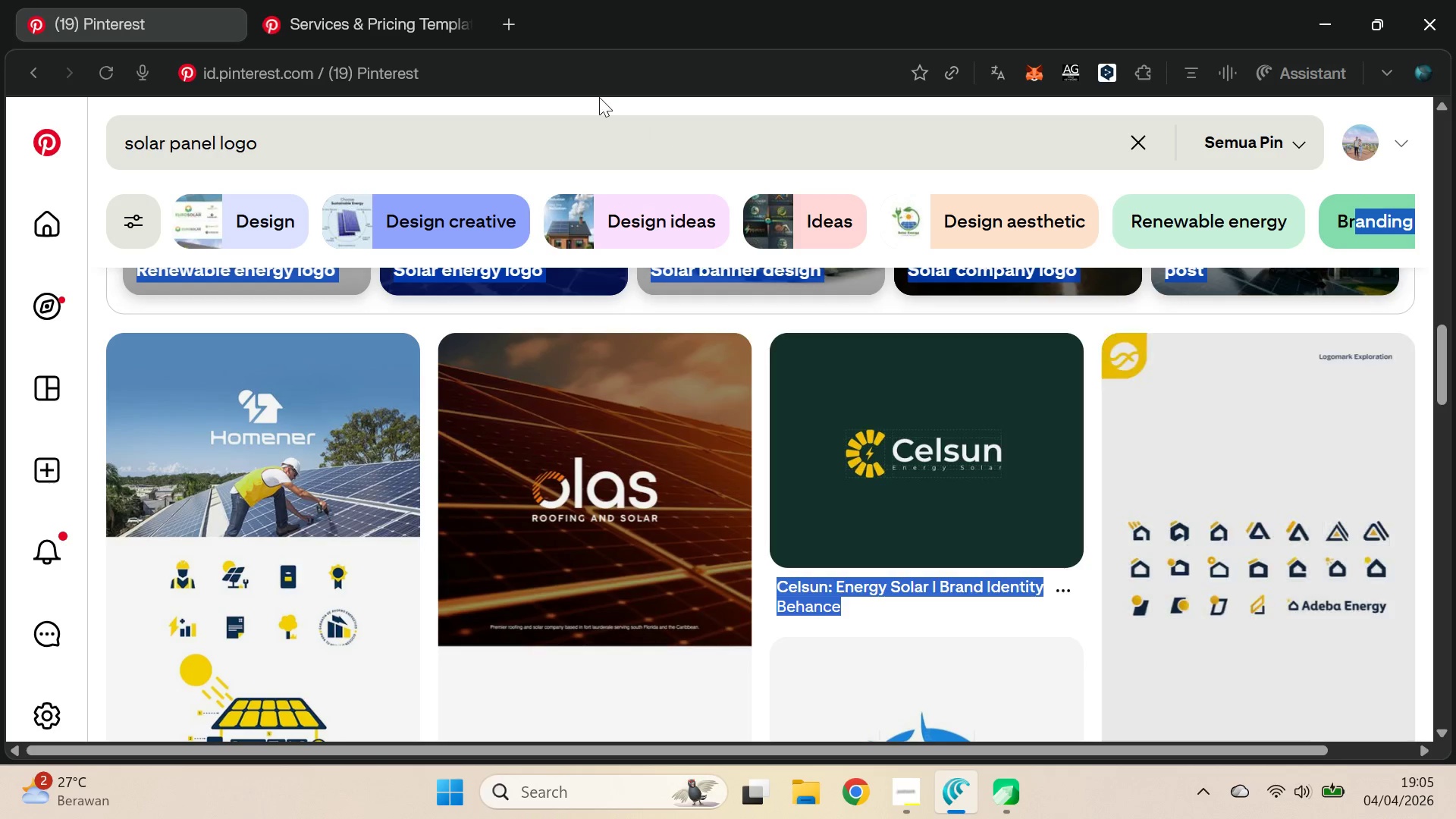 
left_click([621, 125])
 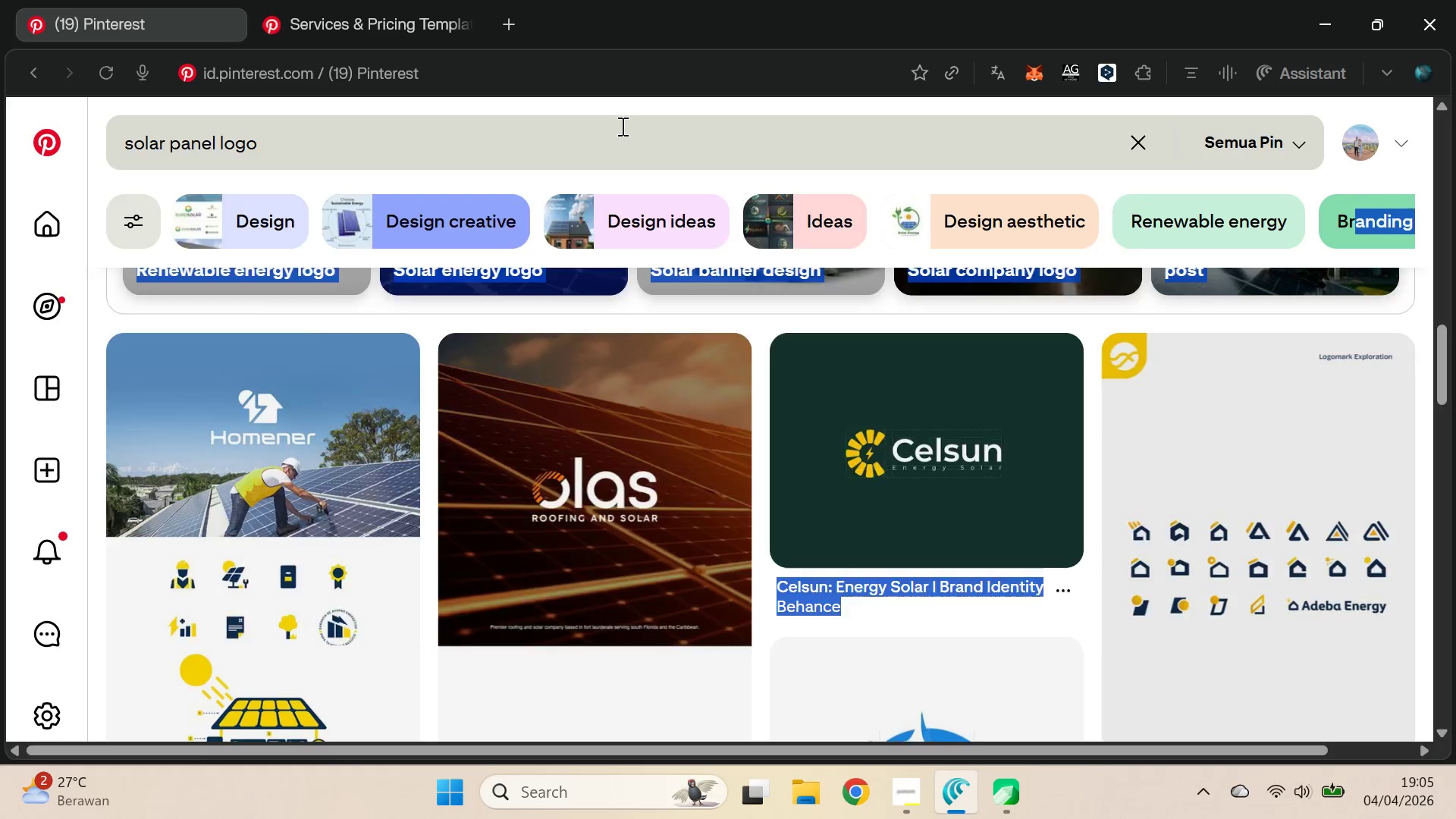 
key(Control+ControlLeft)
 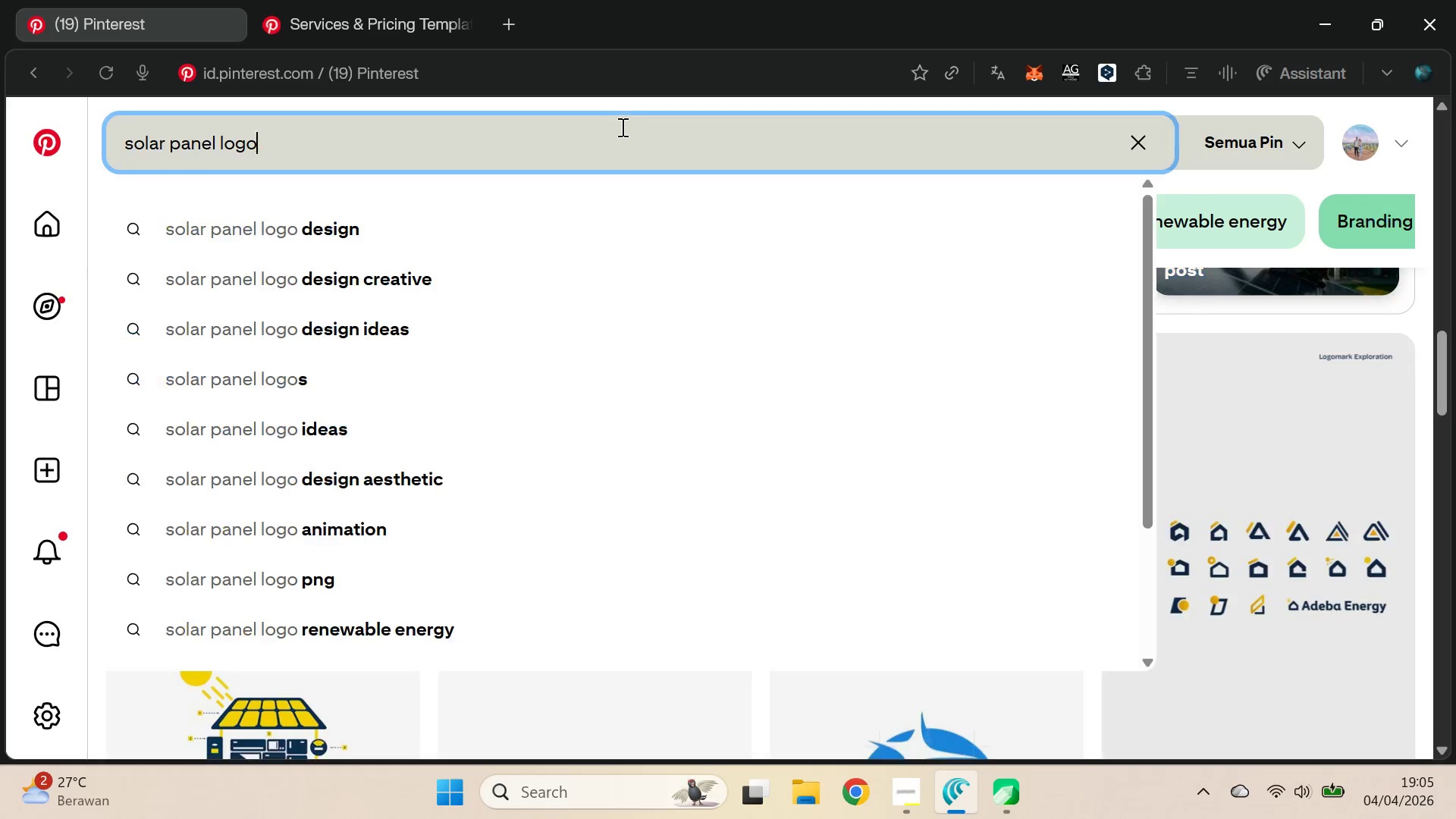 
key(Control+A)
 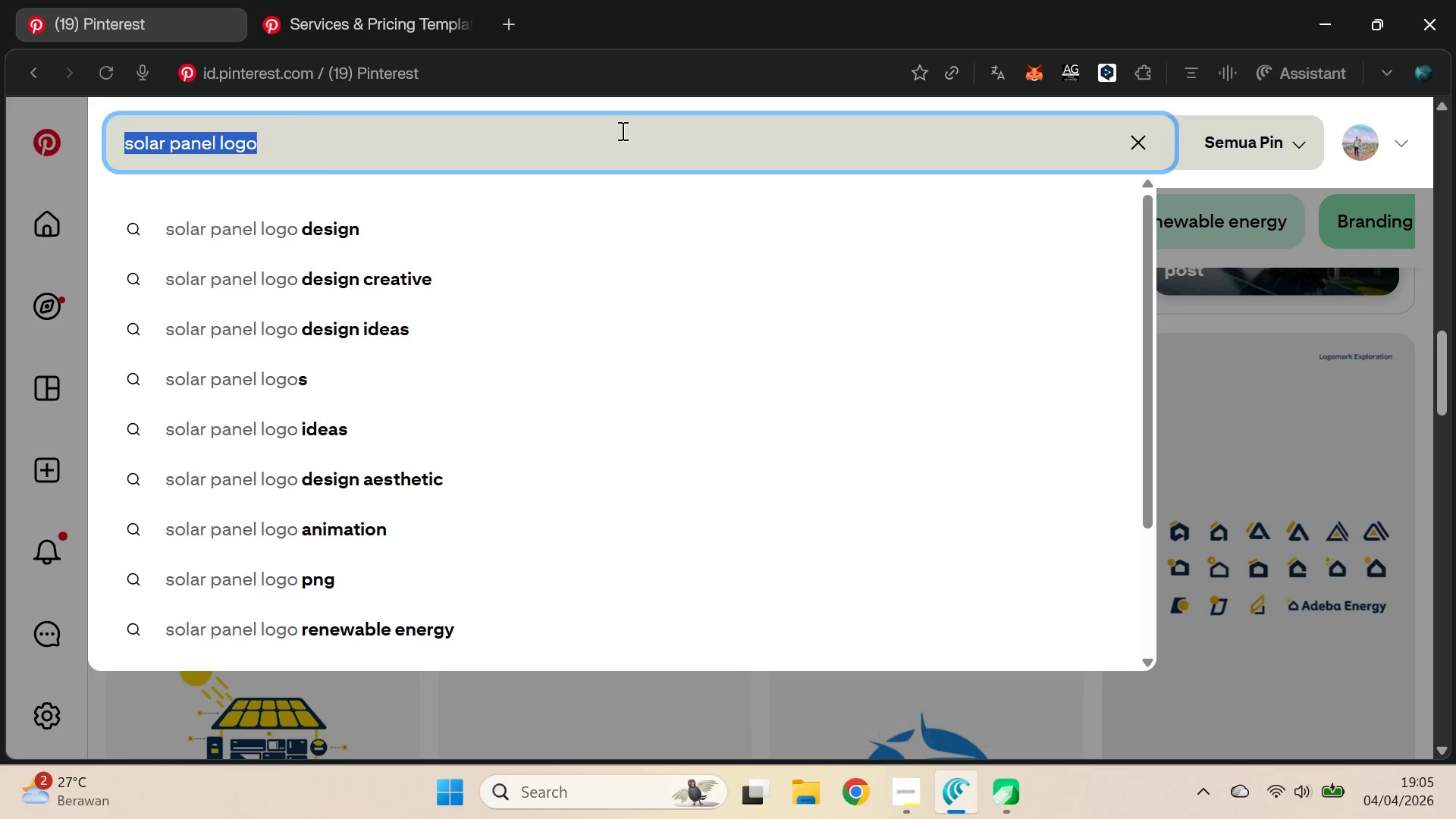 
type(font solar )
key(Backspace)
 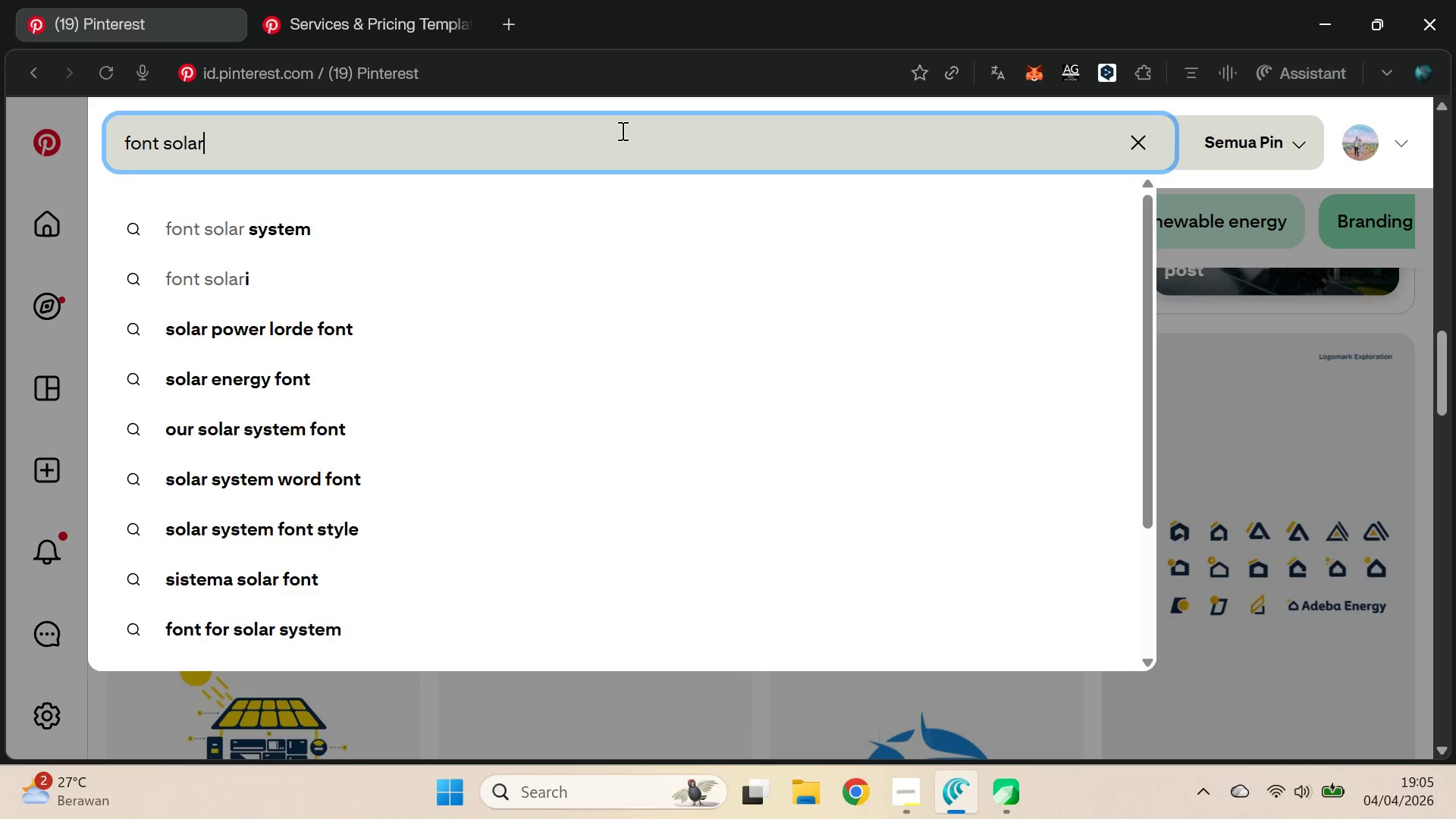 
key(Control+ControlLeft)
 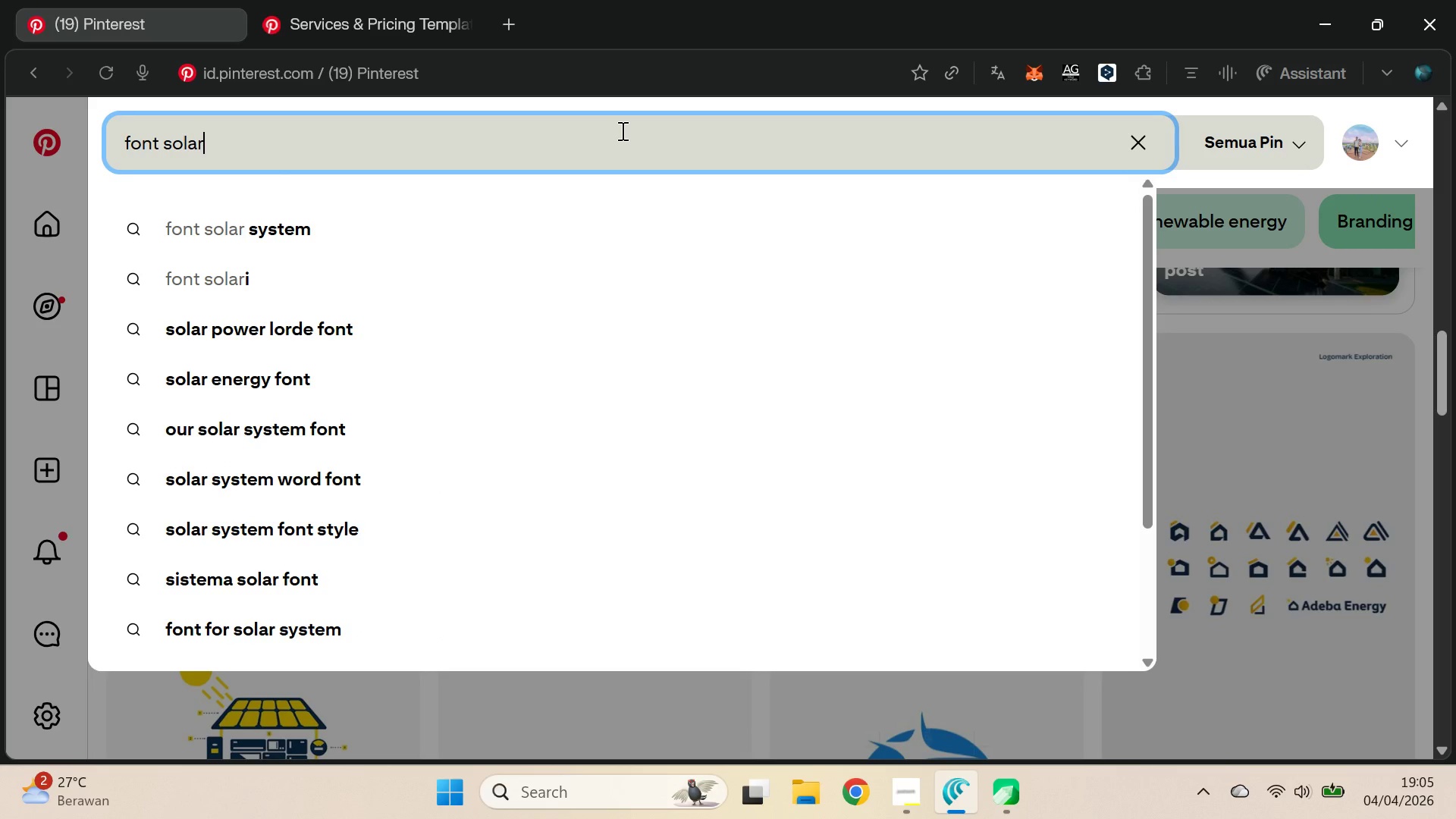 
type( panel)
 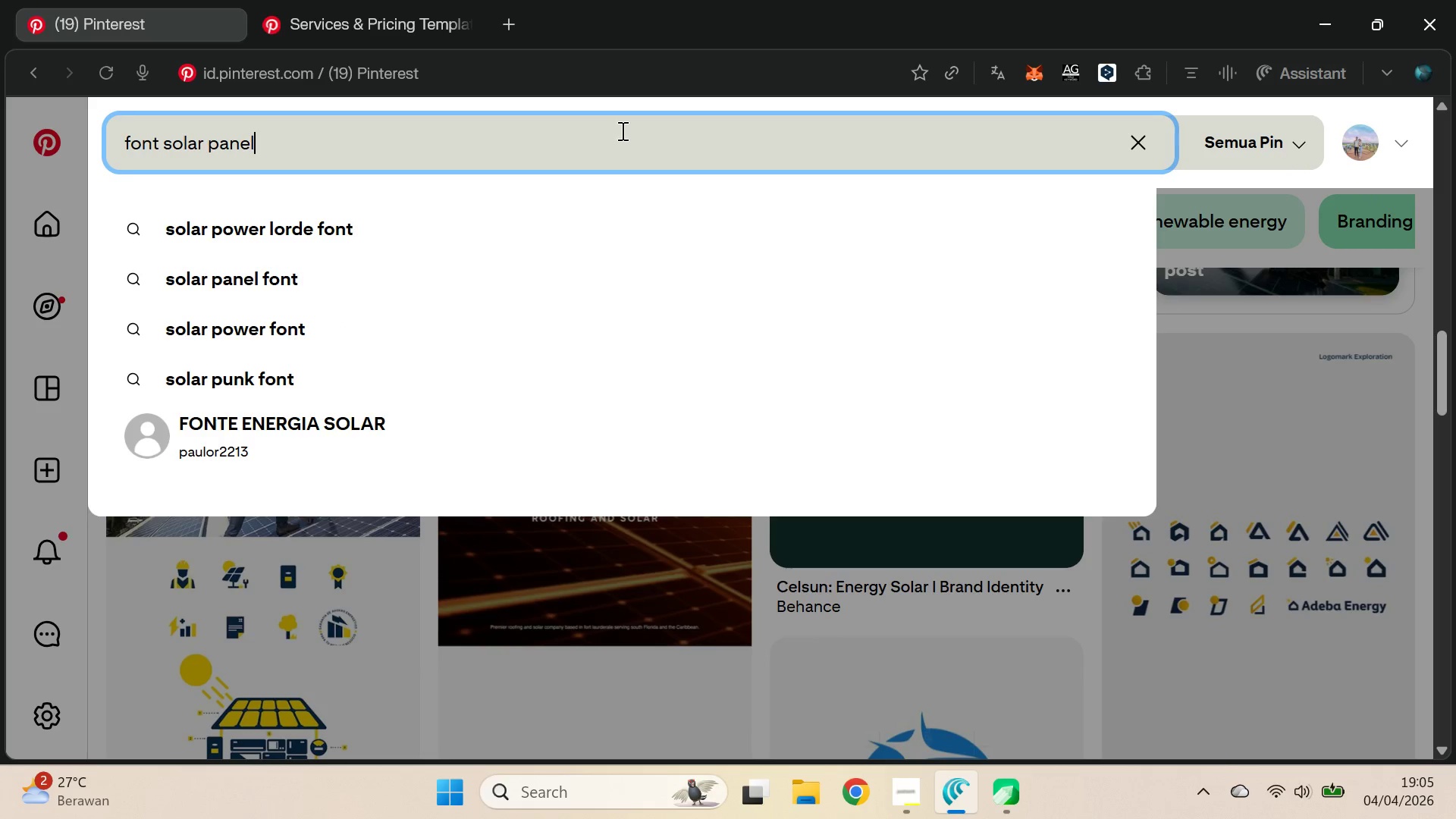 
key(Enter)
 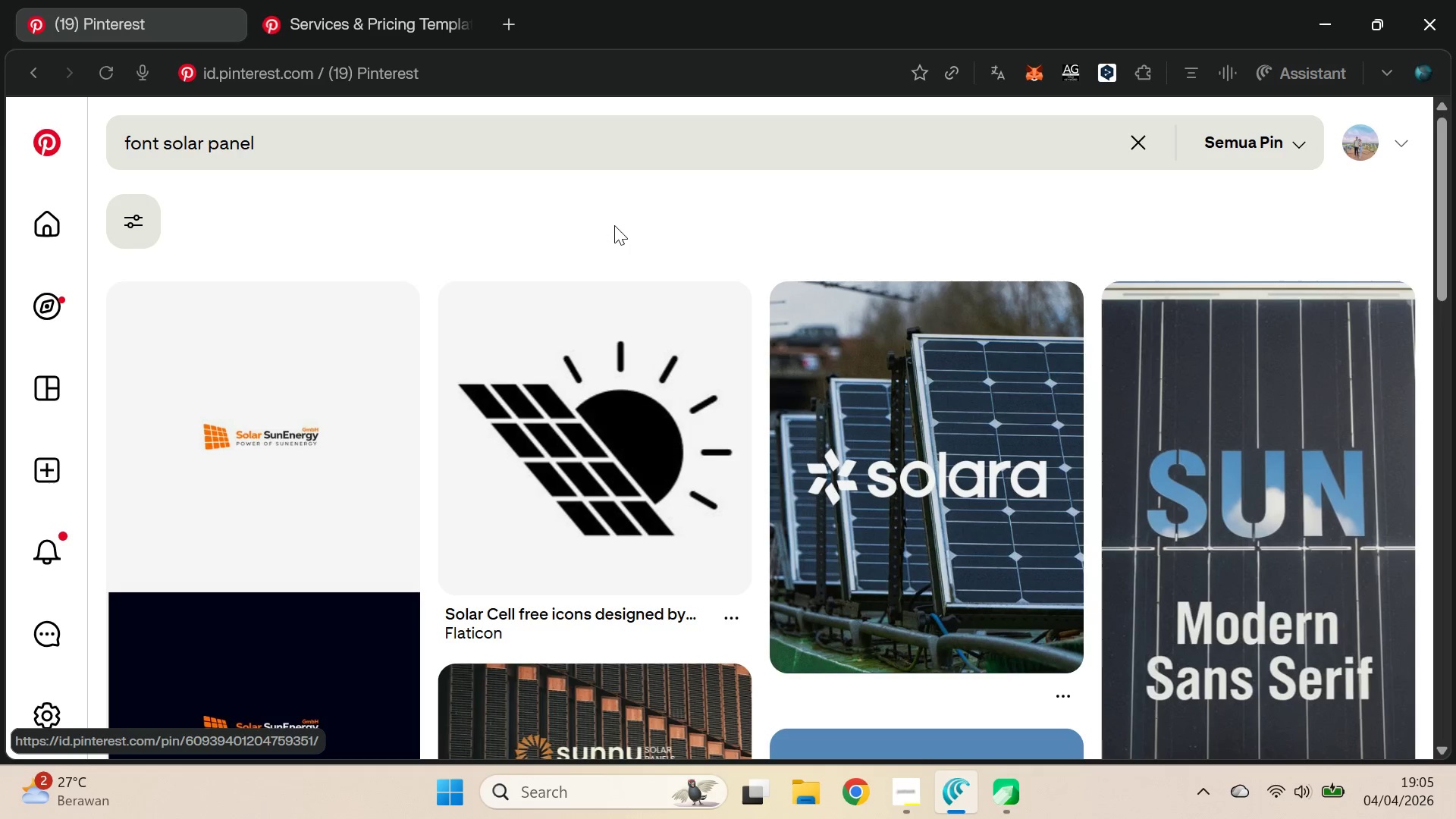 
key(Alt+AltLeft)
 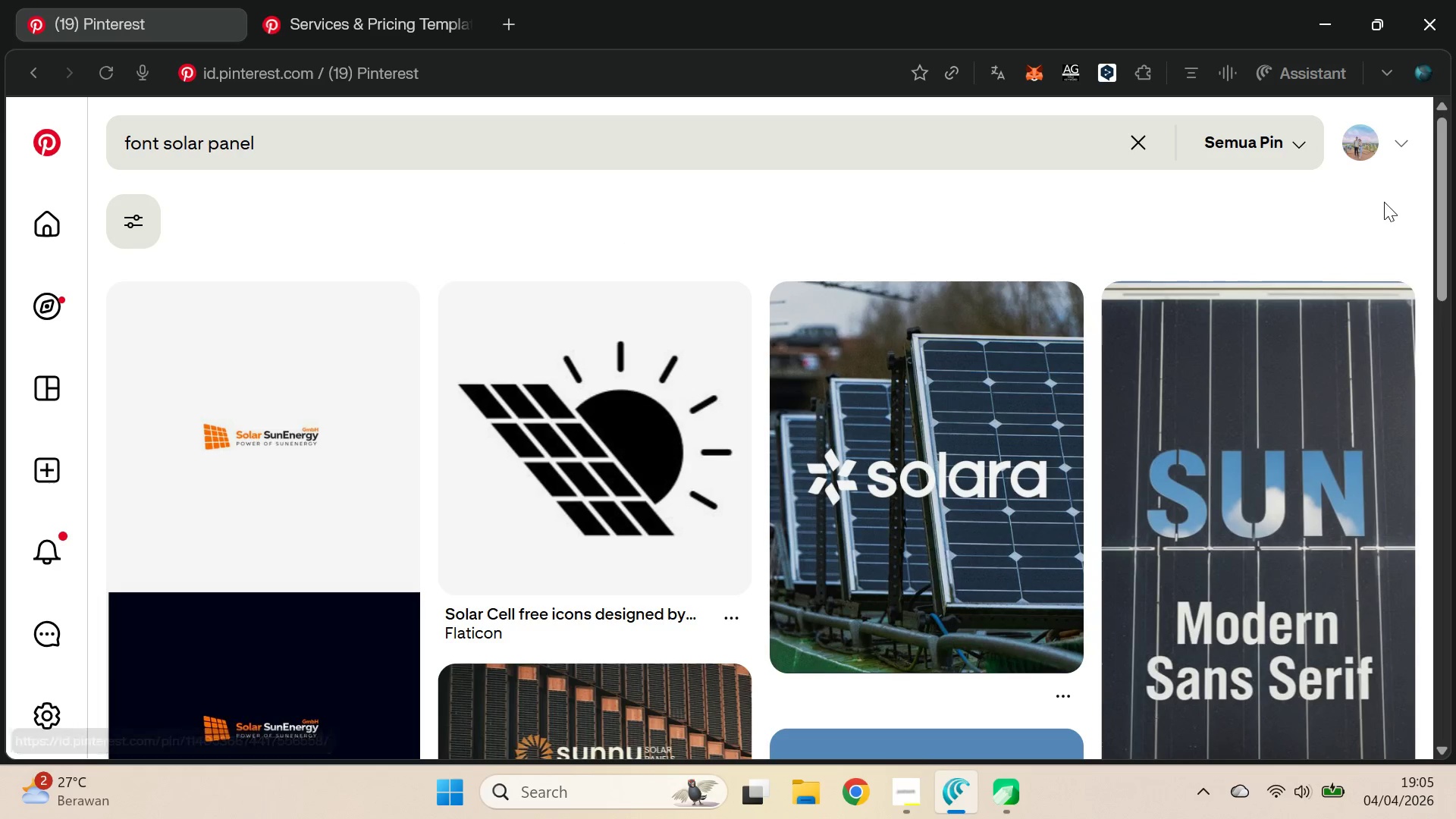 
key(Alt+Tab)